 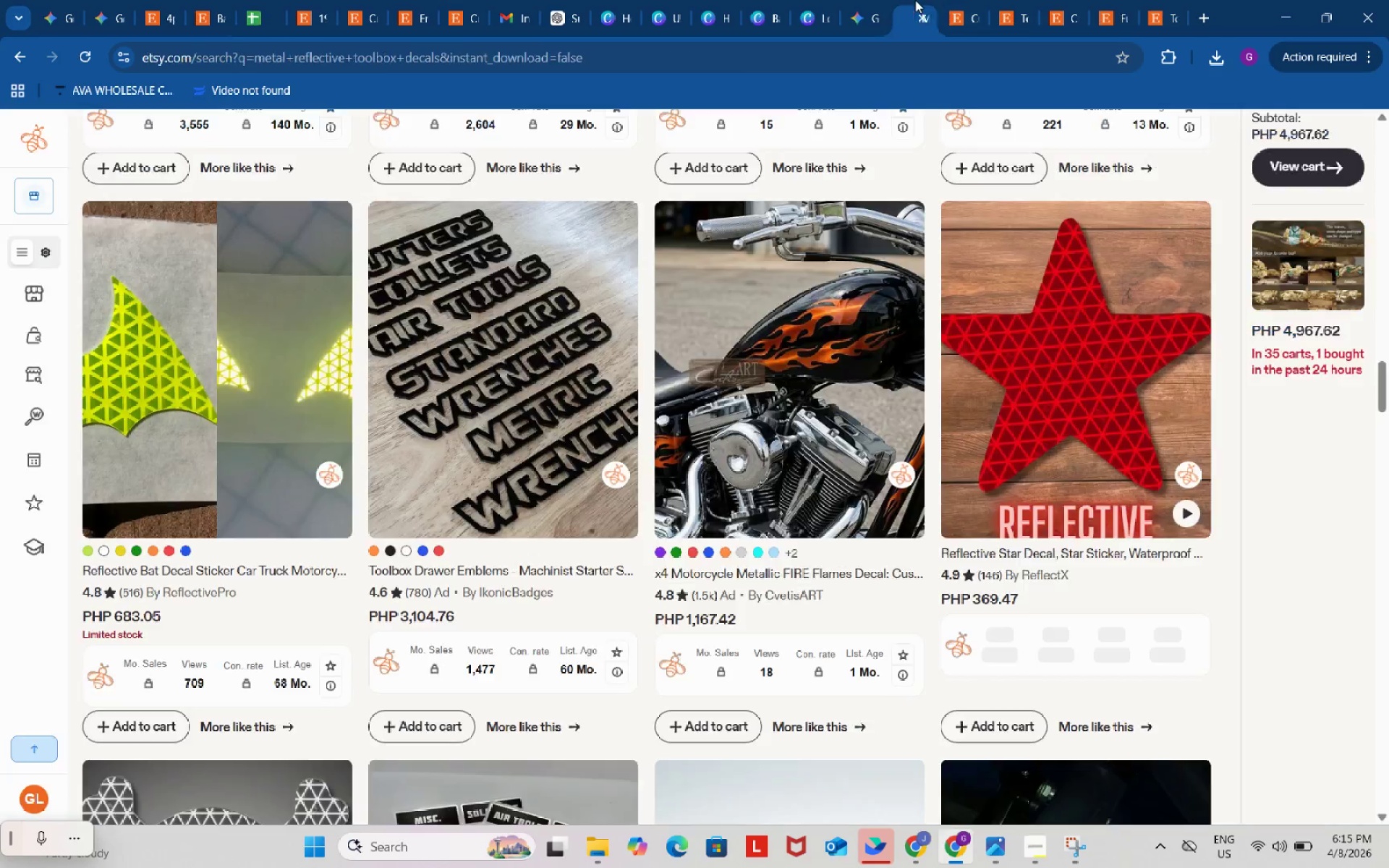 
mouse_move([915, 14])
 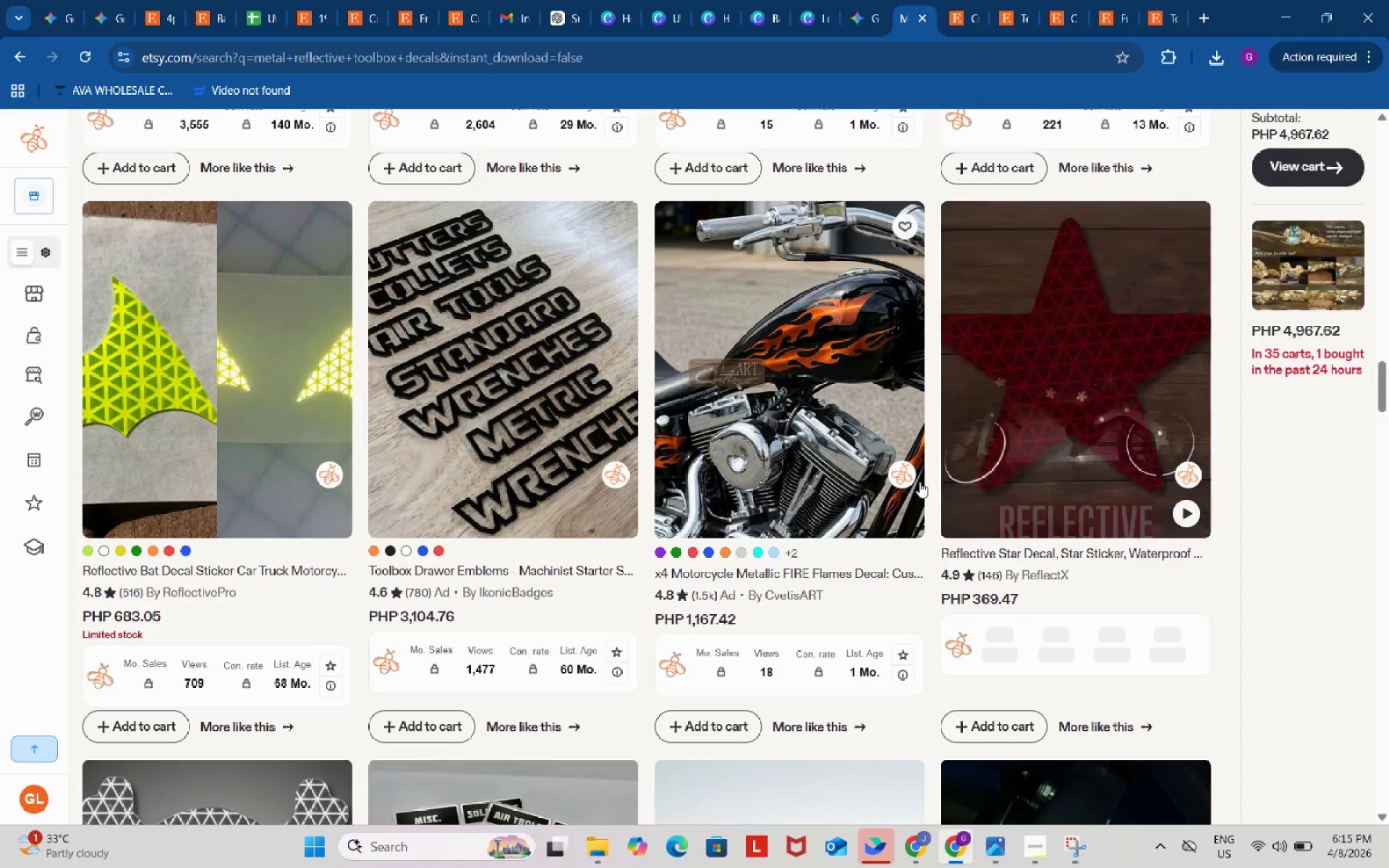 
scroll: coordinate [919, 482], scroll_direction: down, amount: 2.0
 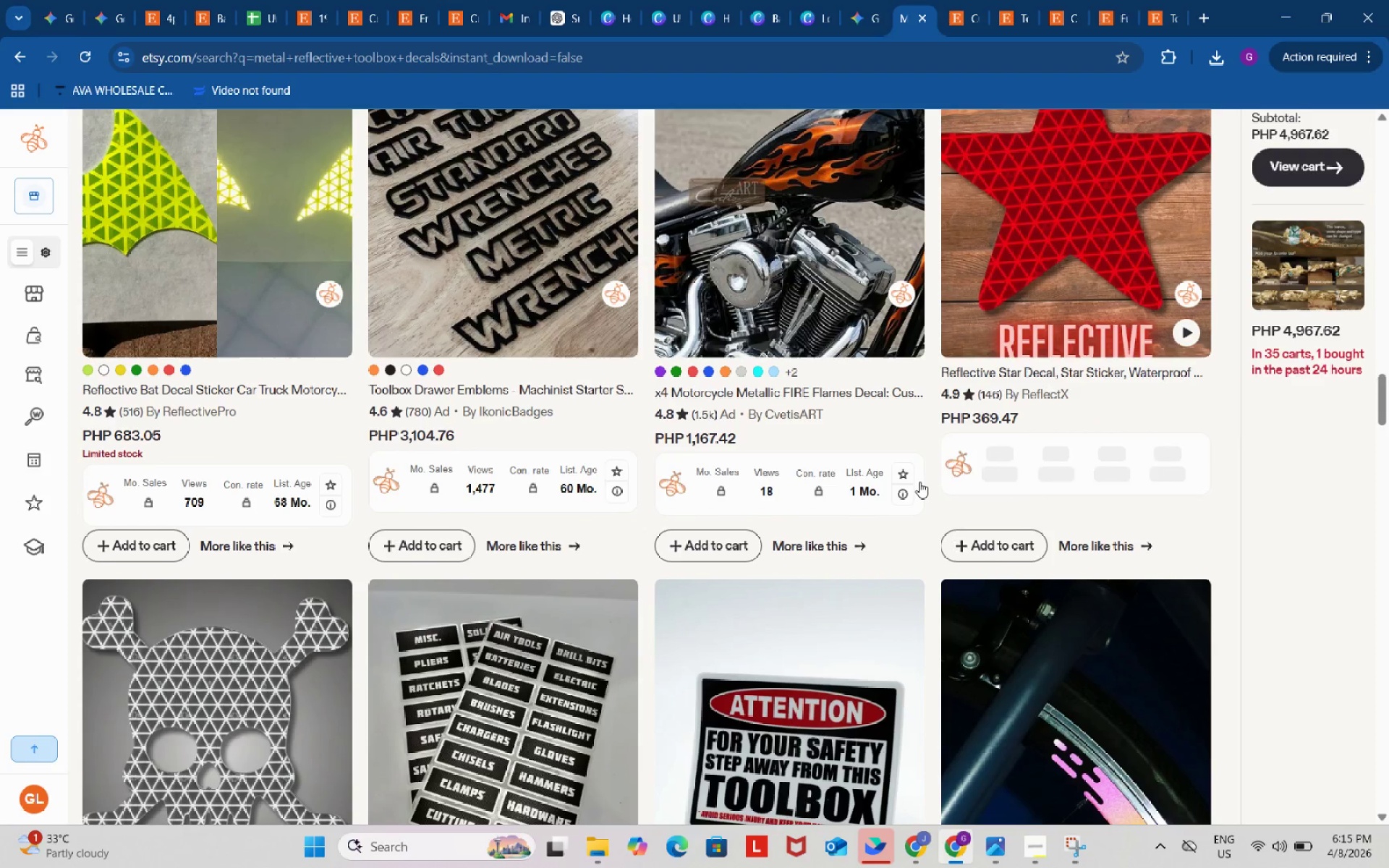 
scroll: coordinate [851, 256], scroll_direction: up, amount: 43.0
 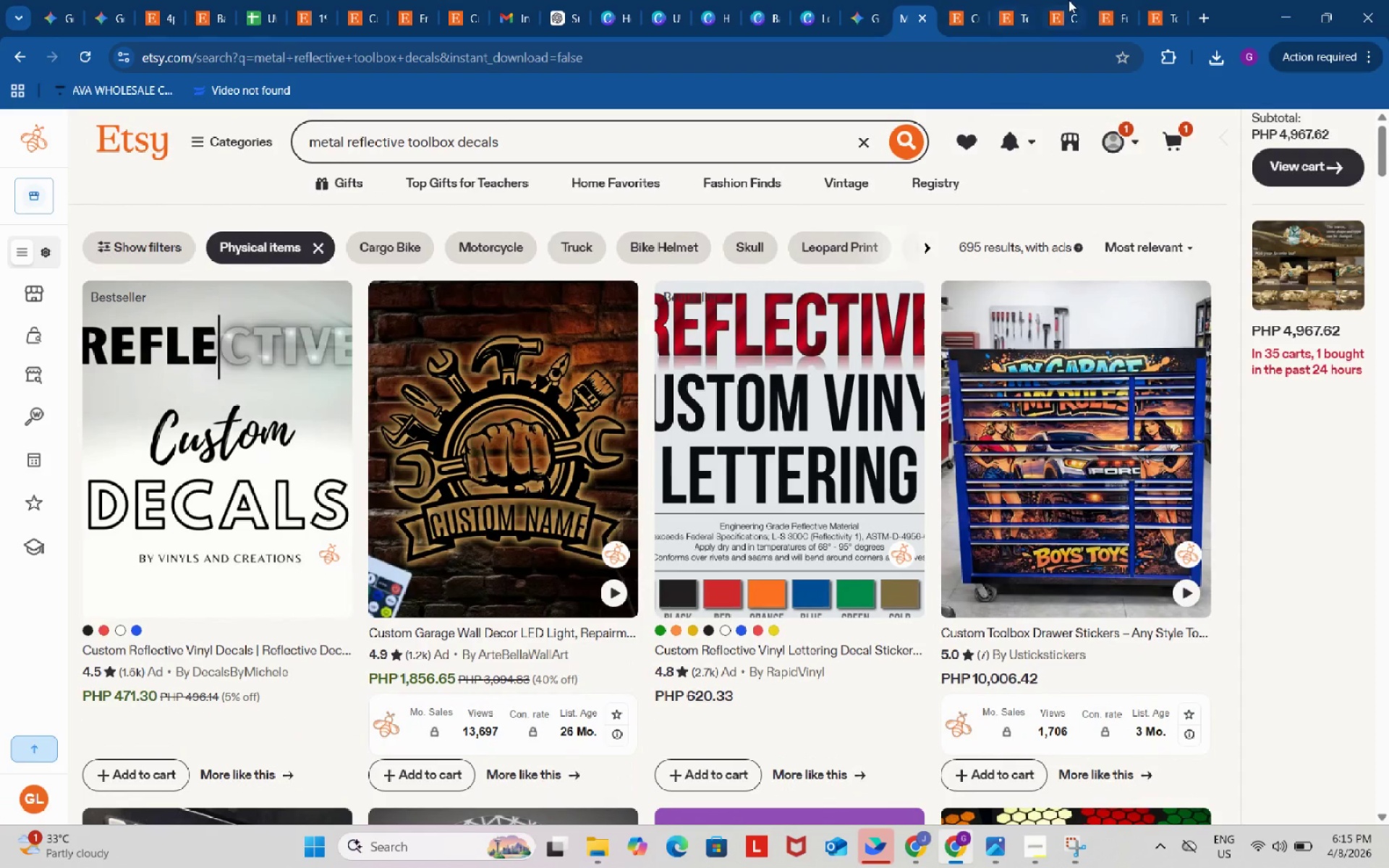 
left_click([1094, 0])
 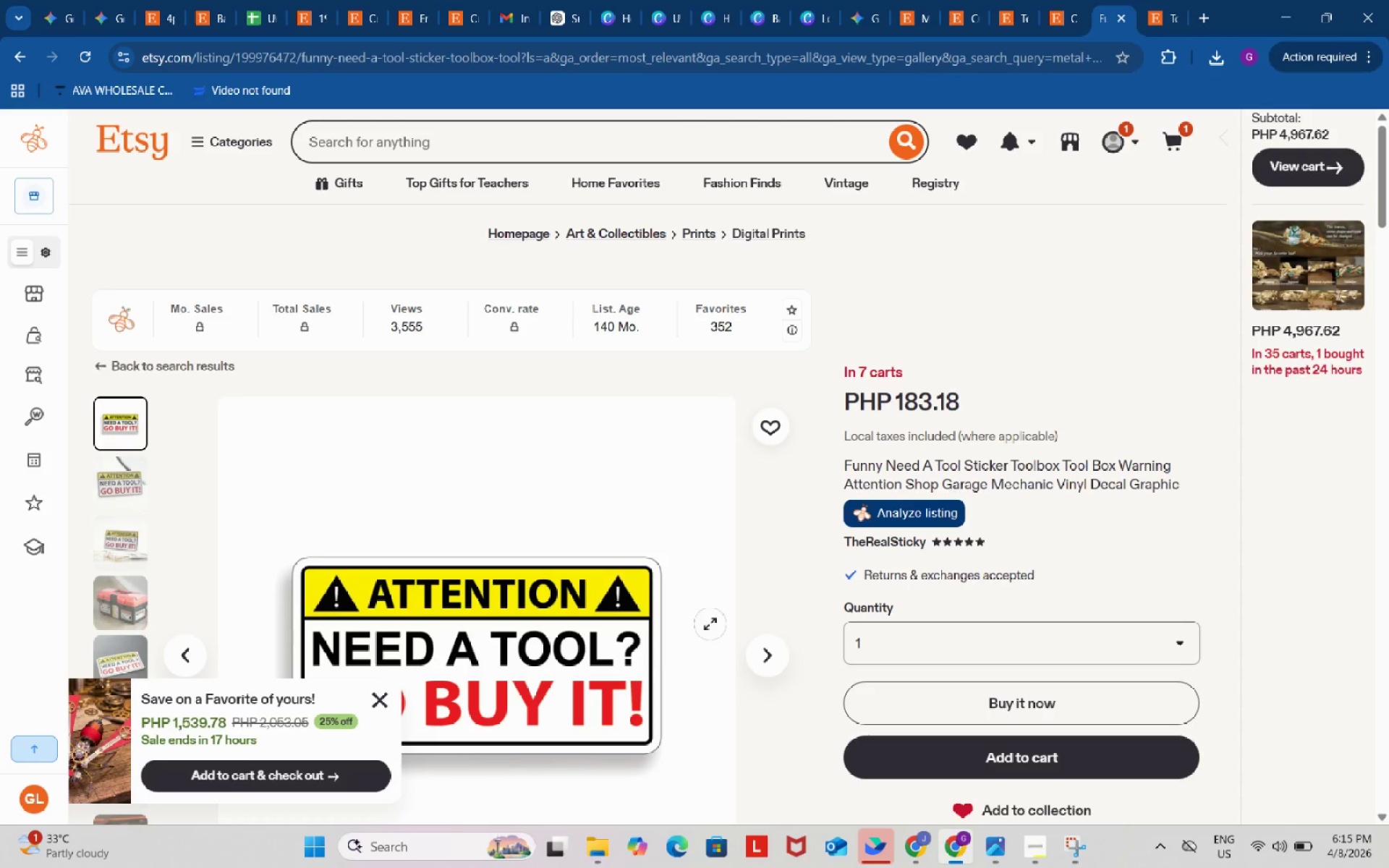 
wait(38.08)
 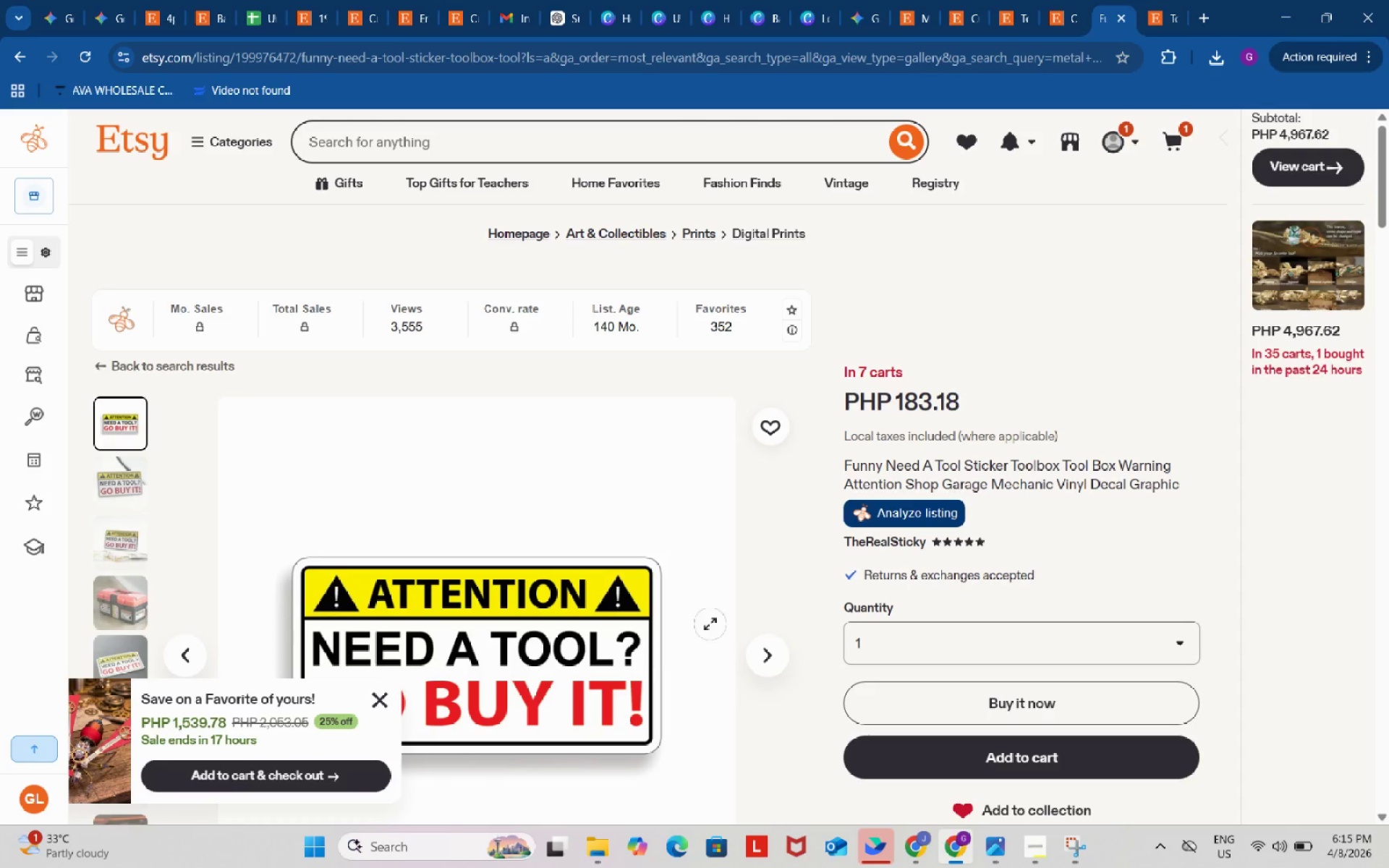 
left_click([607, 132])
 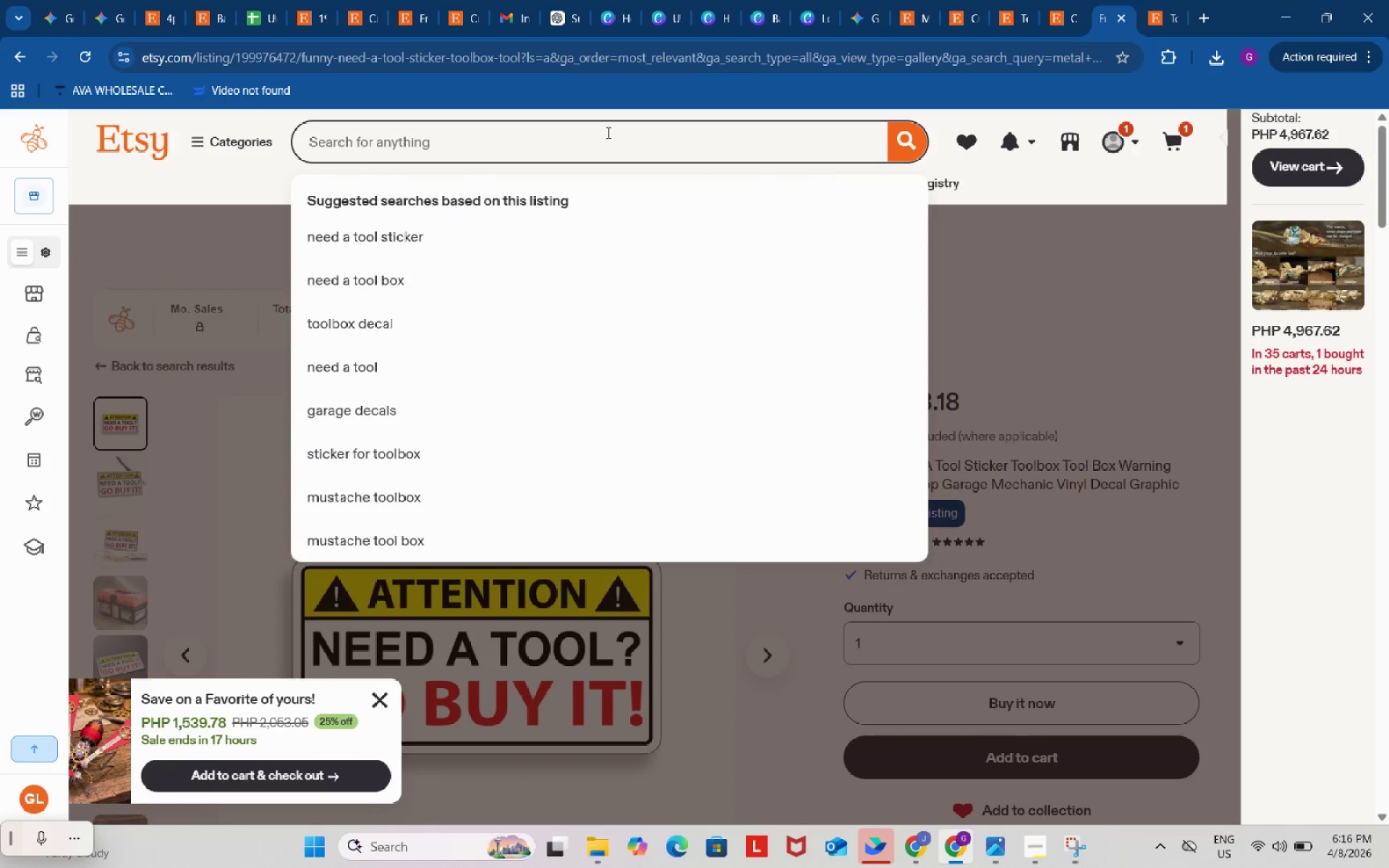 
type(custom electrian)
 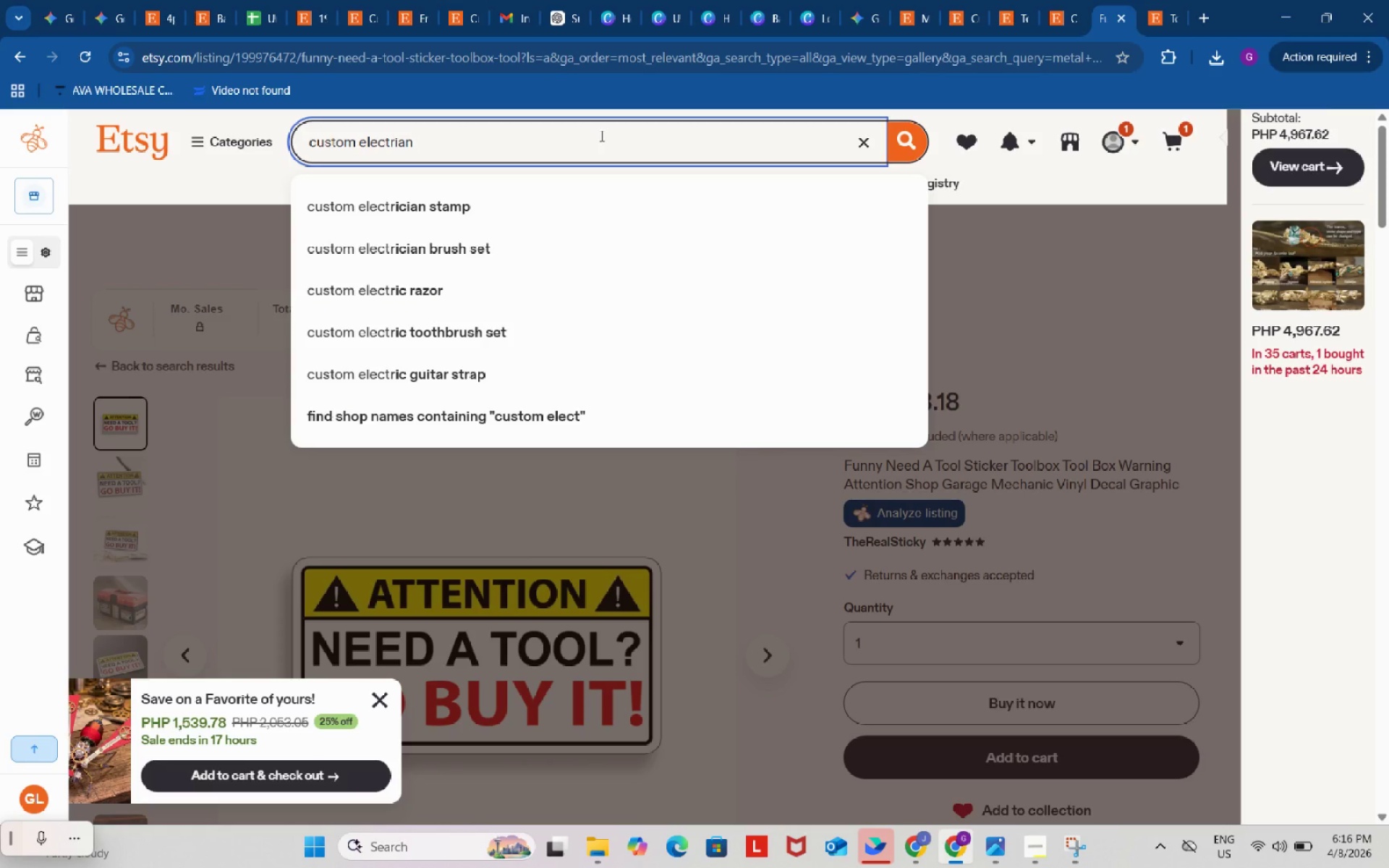 
type( sign)
 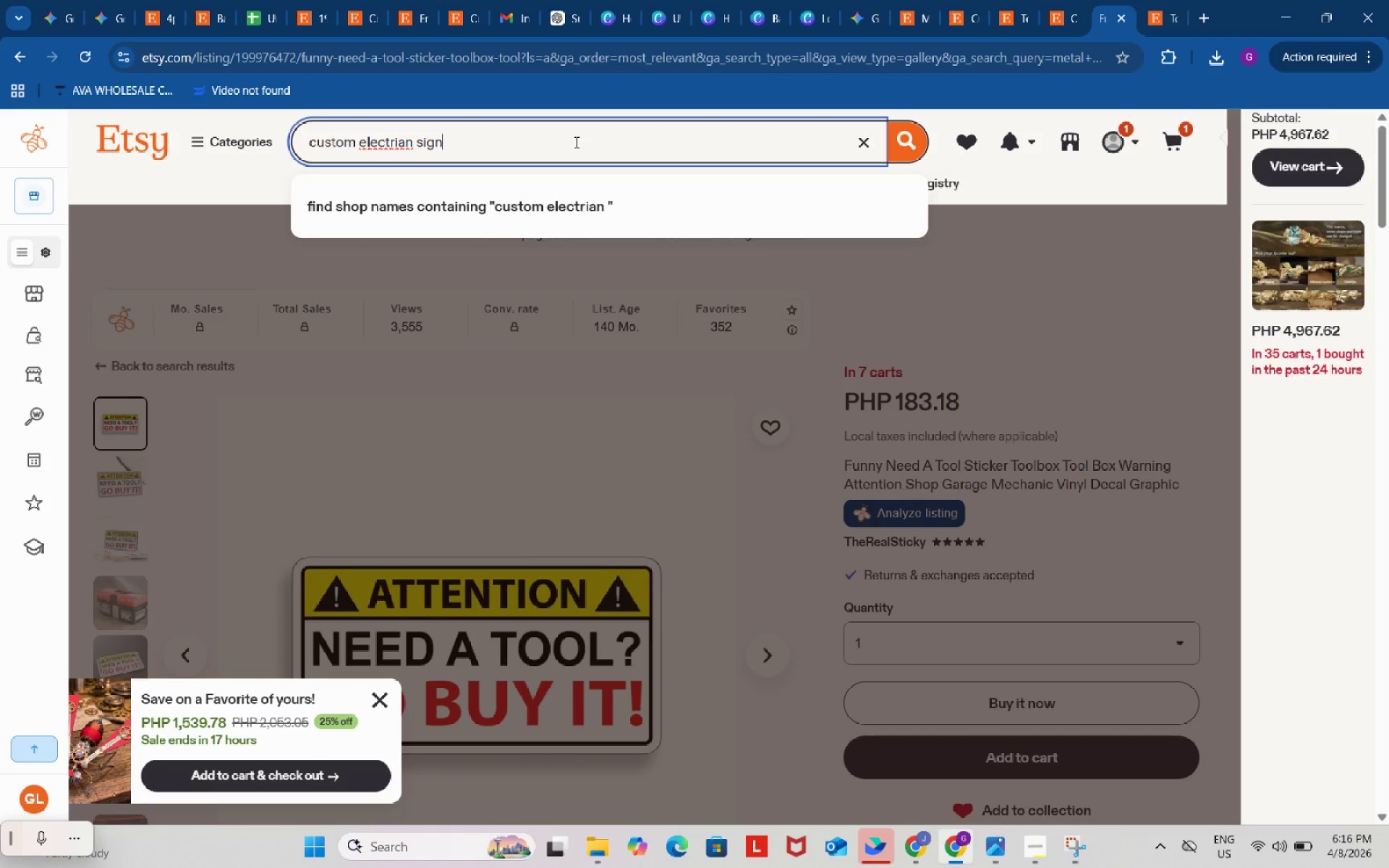 
key(Enter)
 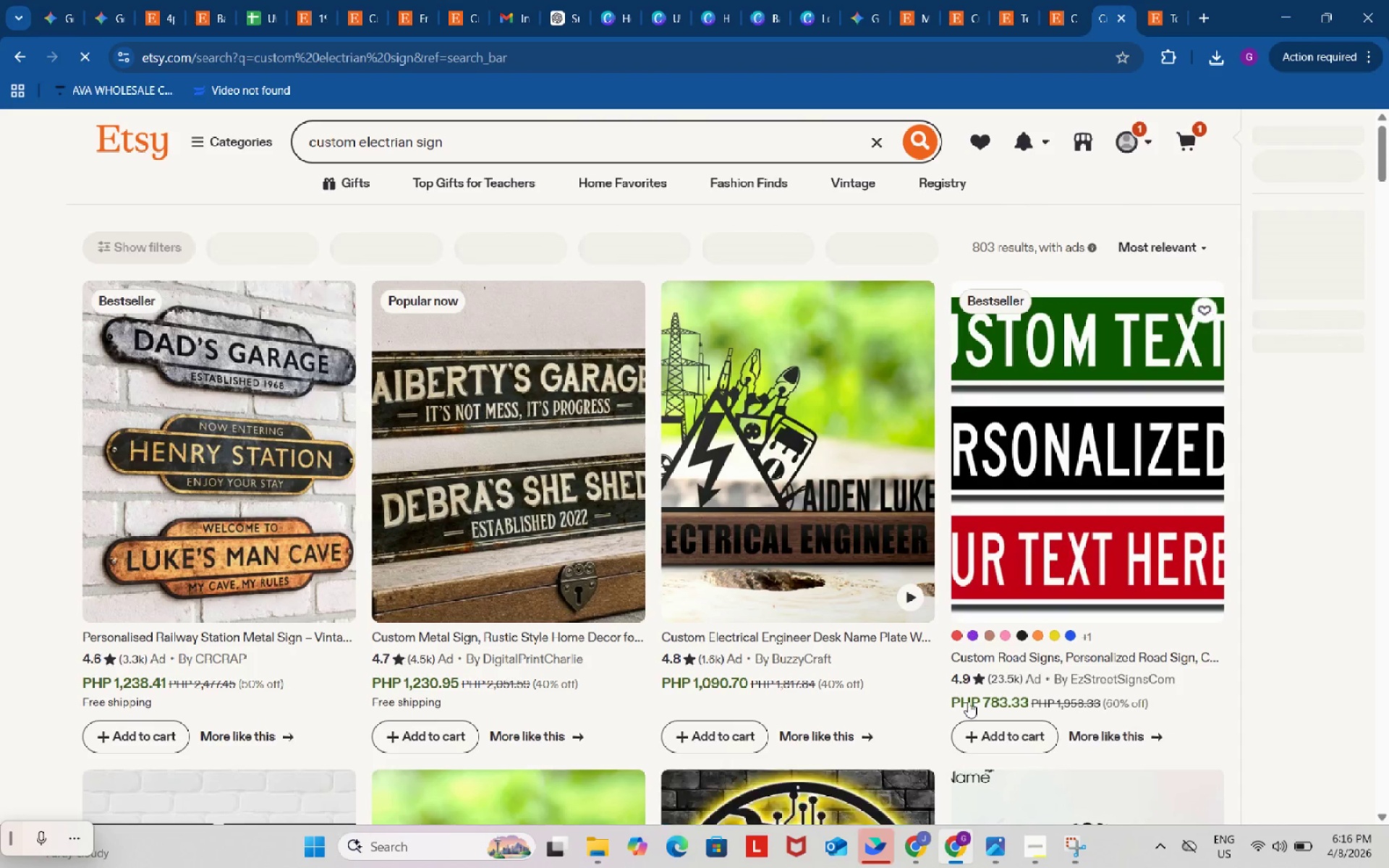 
left_click([1041, 846])